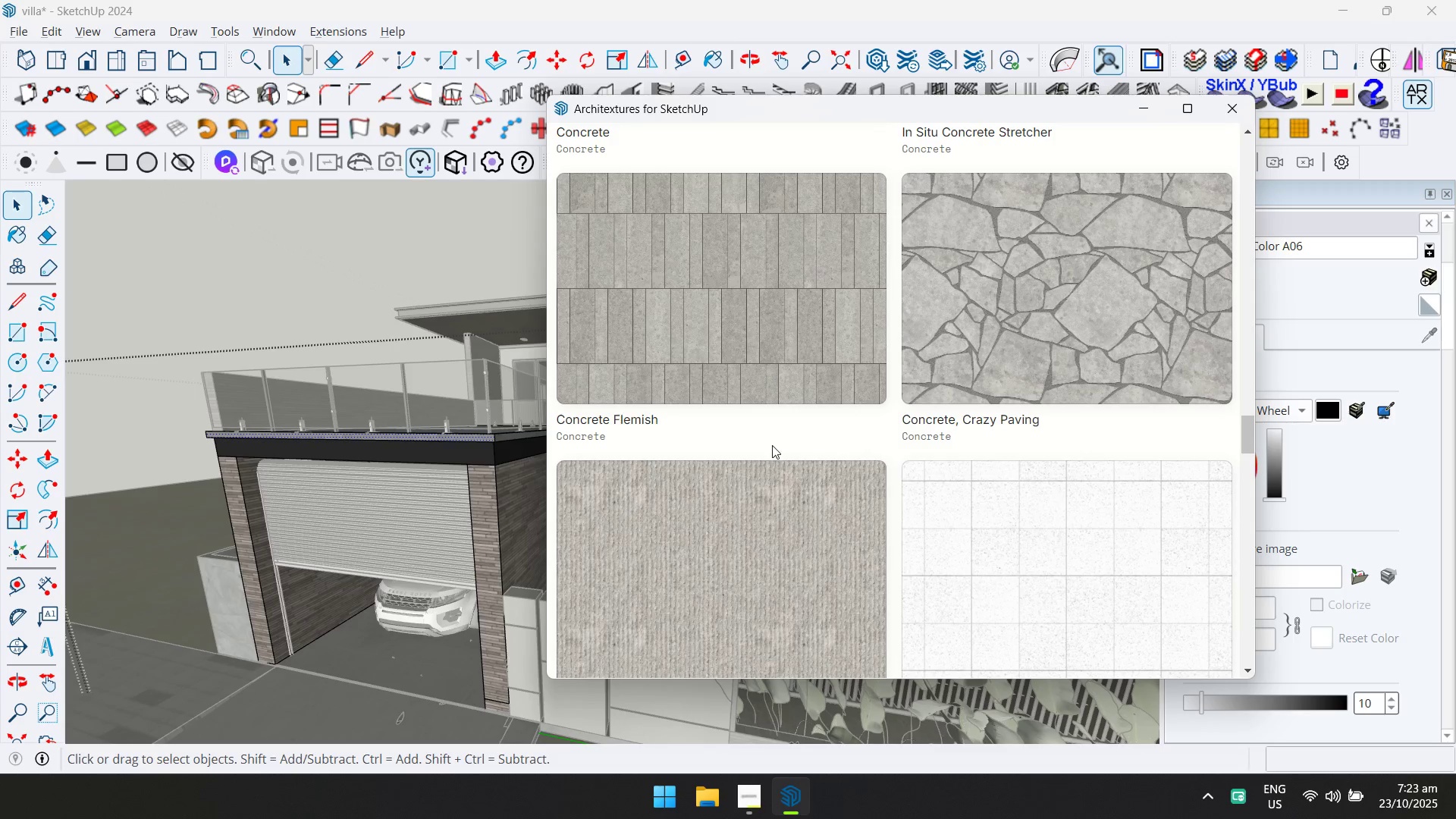 
scroll: coordinate [771, 448], scroll_direction: up, amount: 1.0
 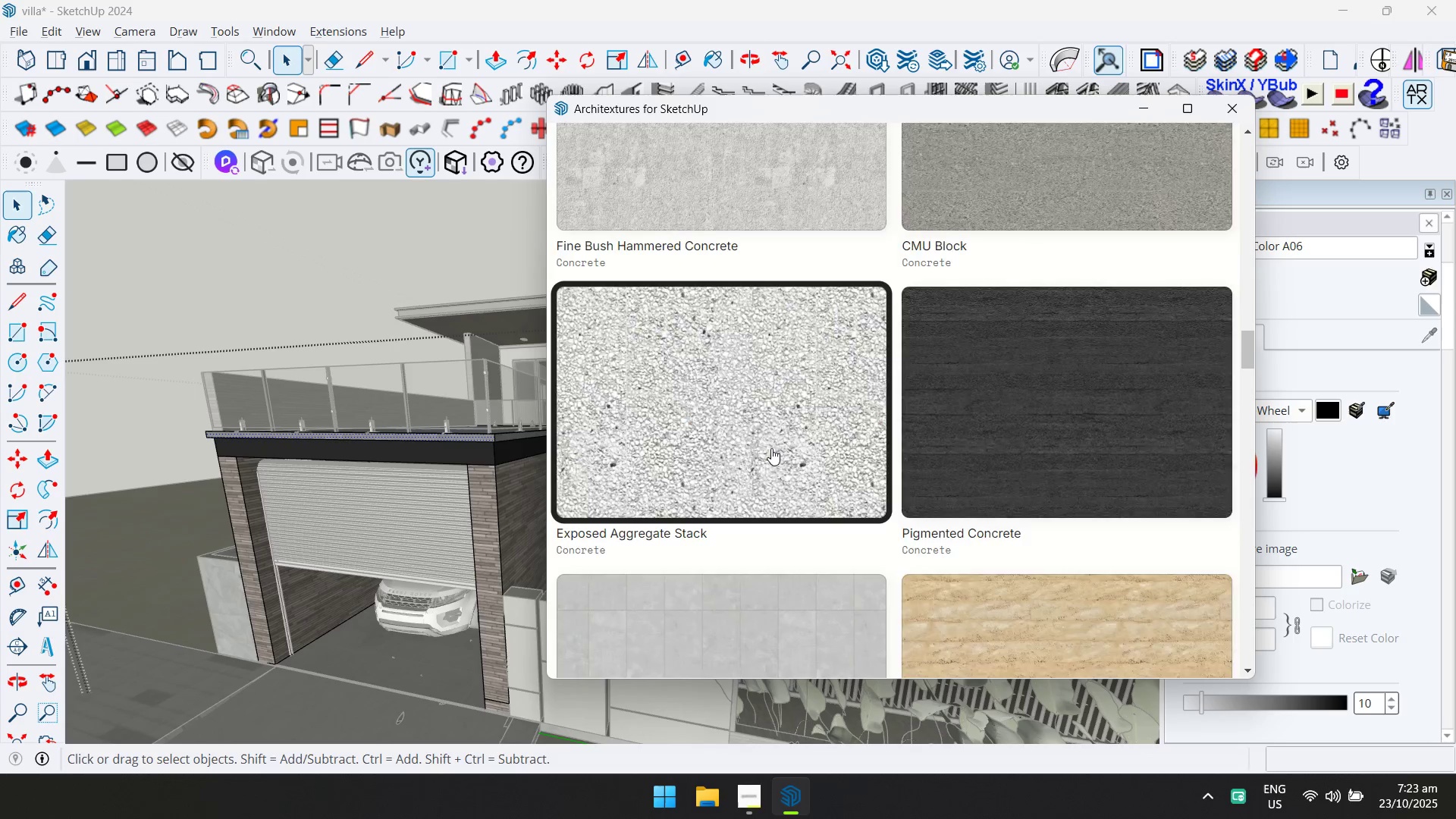 
left_click([771, 448])
 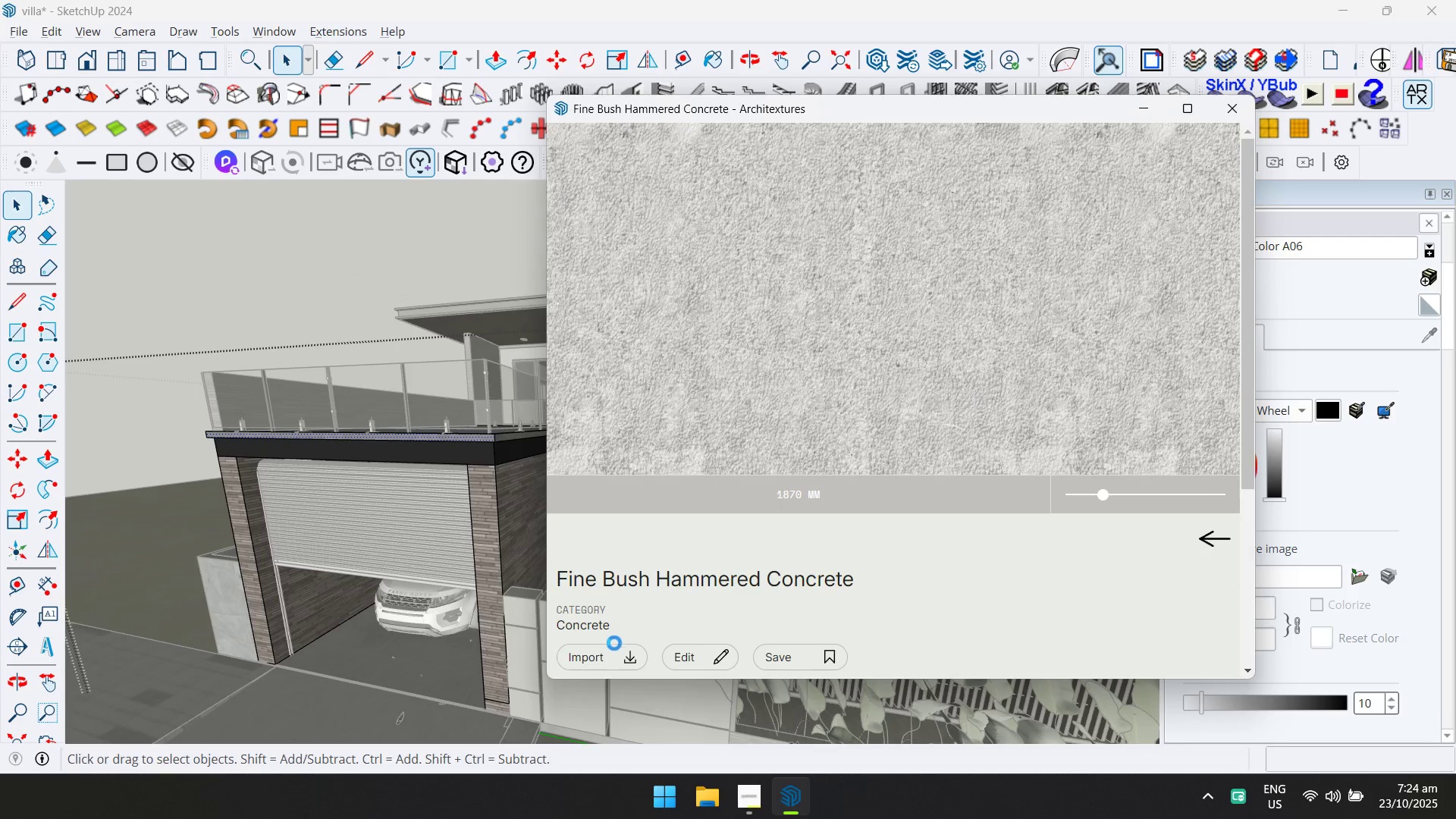 
left_click([606, 654])
 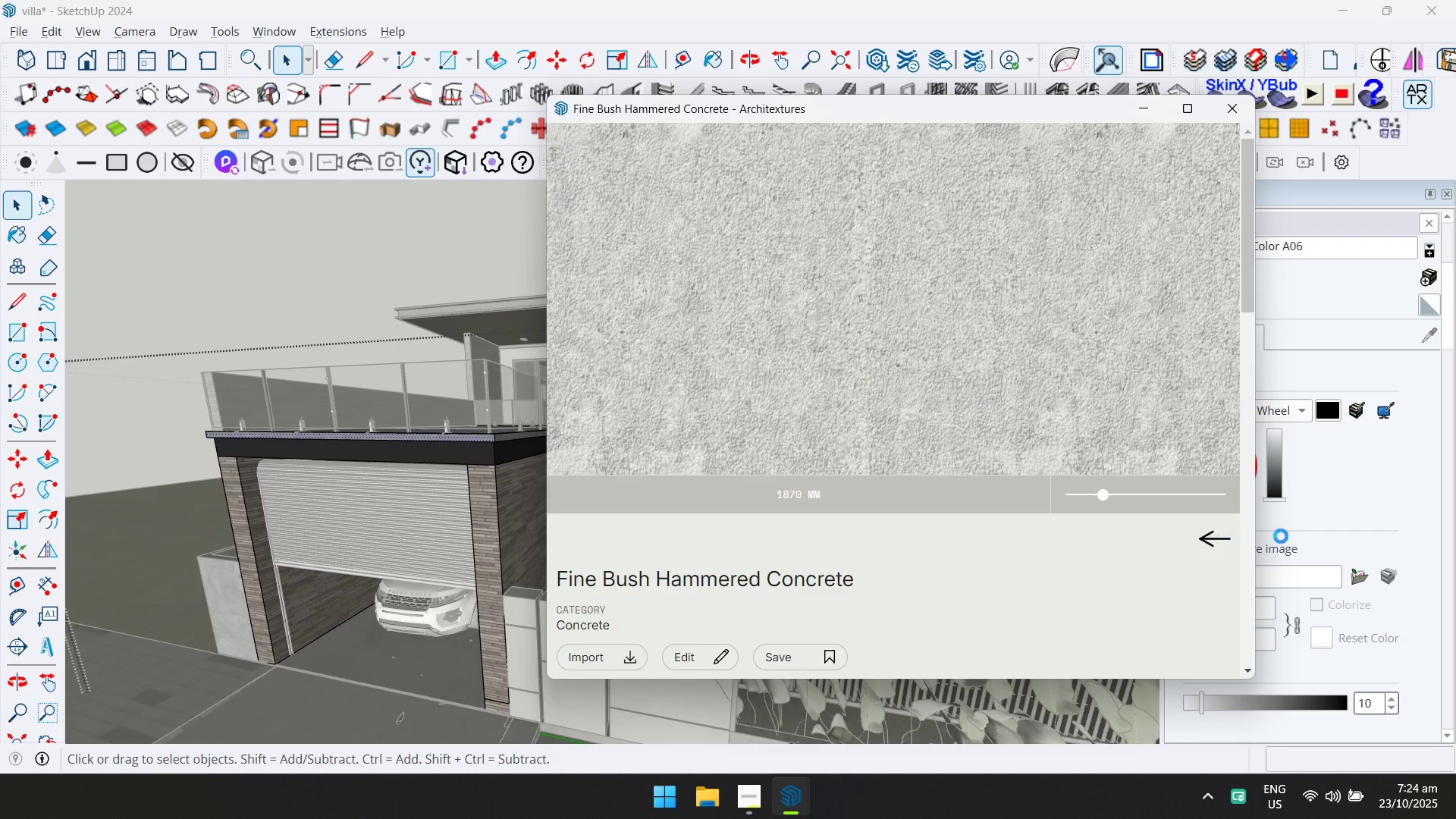 
key(Alt+Tab)